 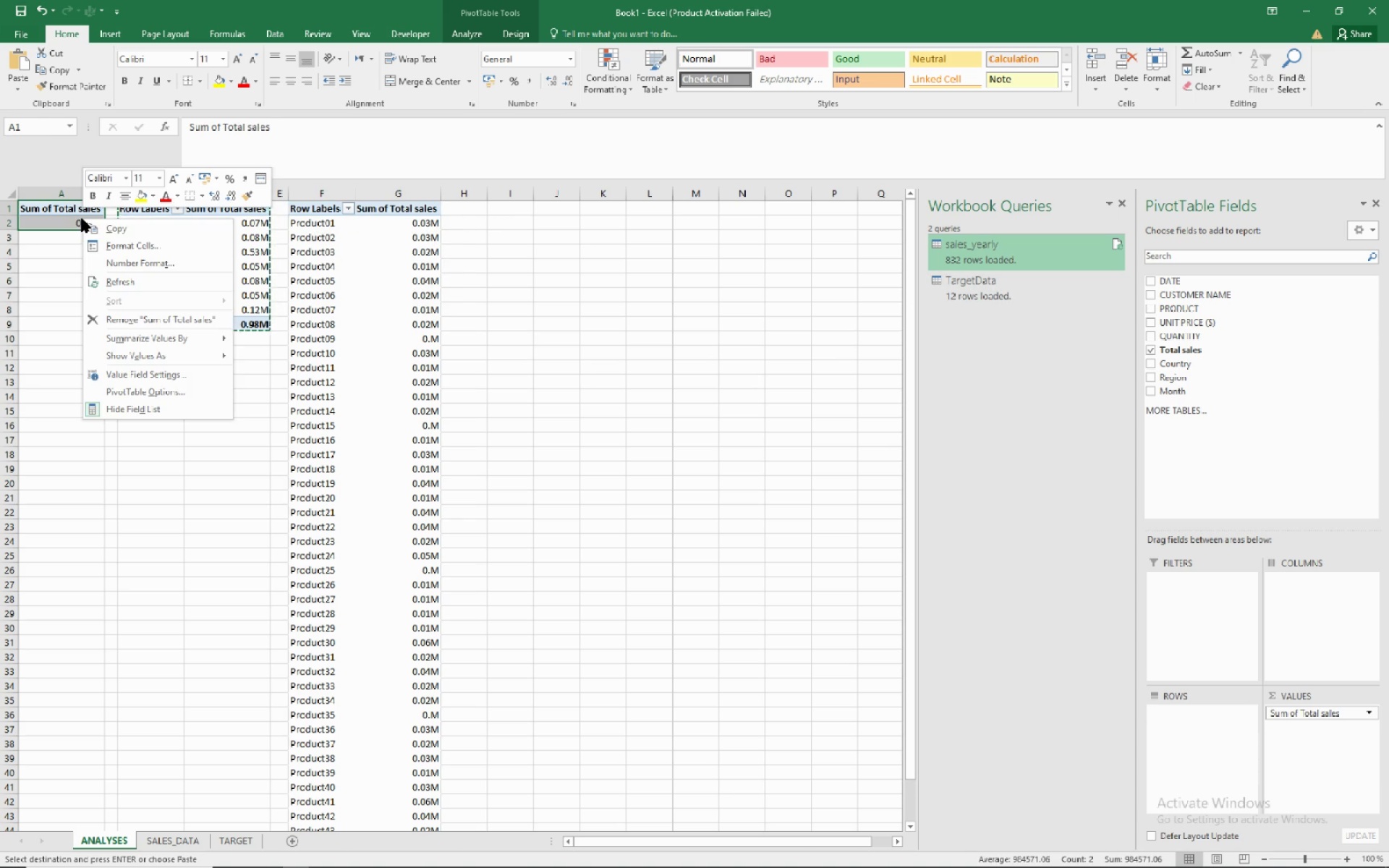 
left_click([94, 227])
 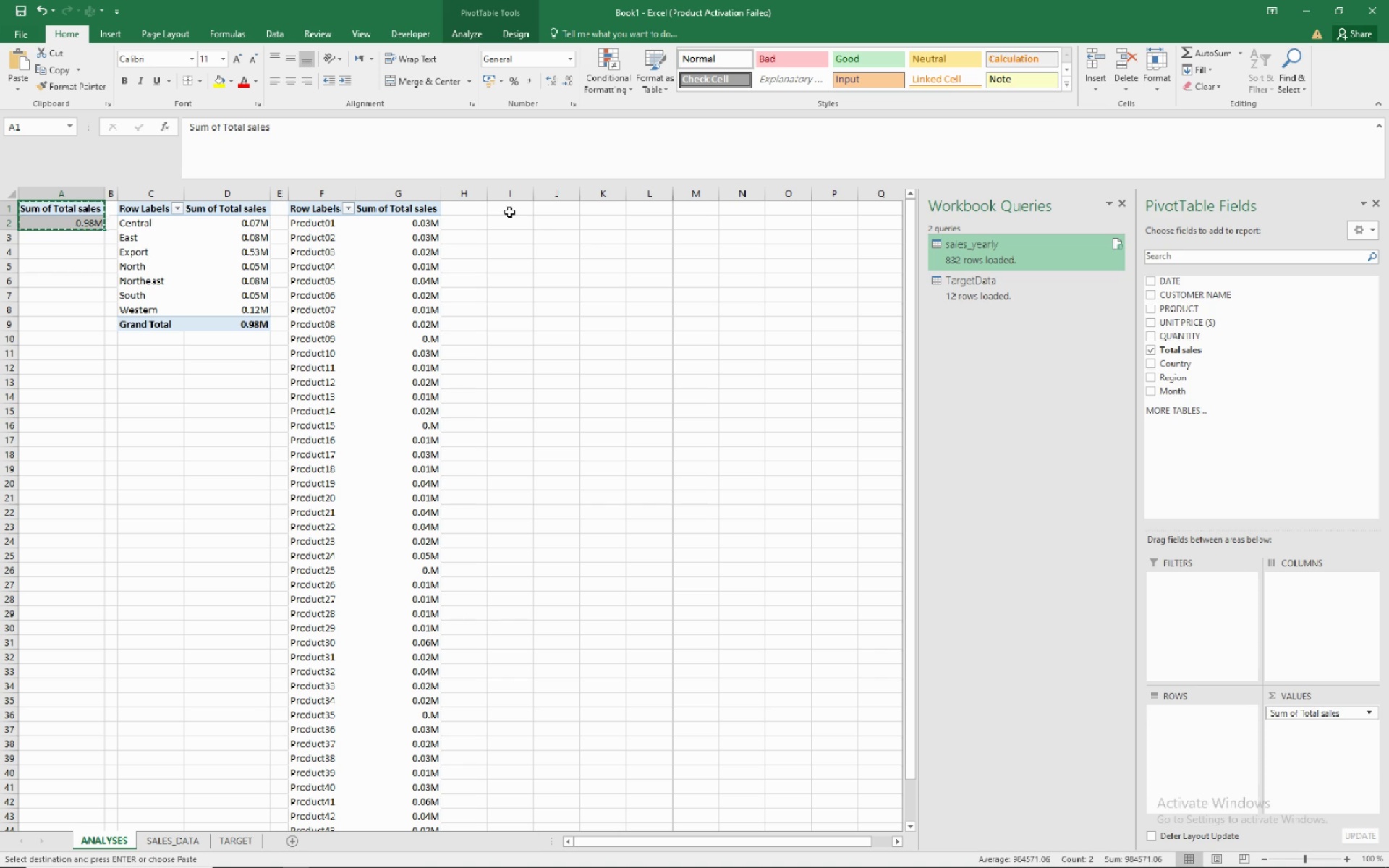 
left_click([509, 212])
 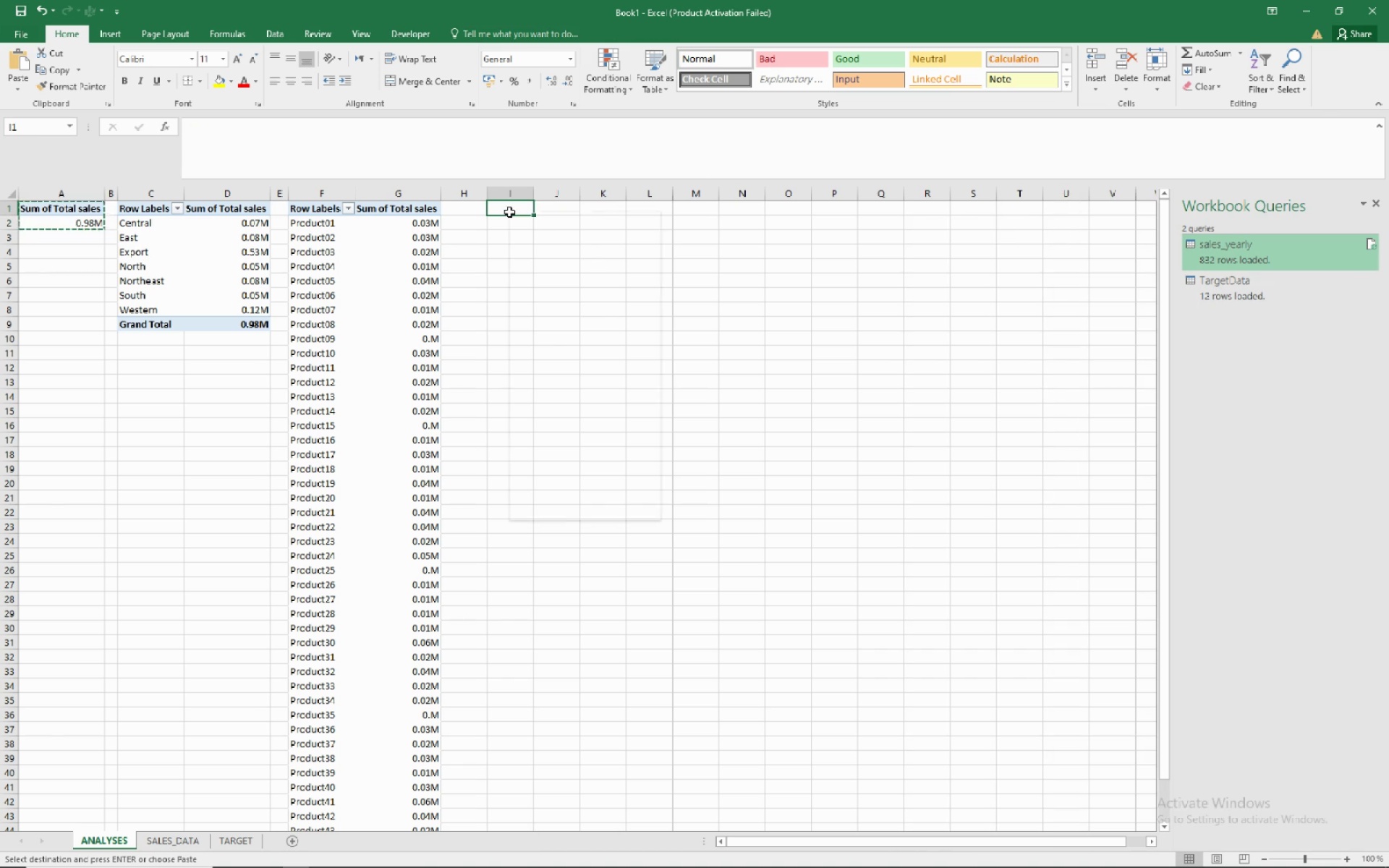 
right_click([509, 212])
 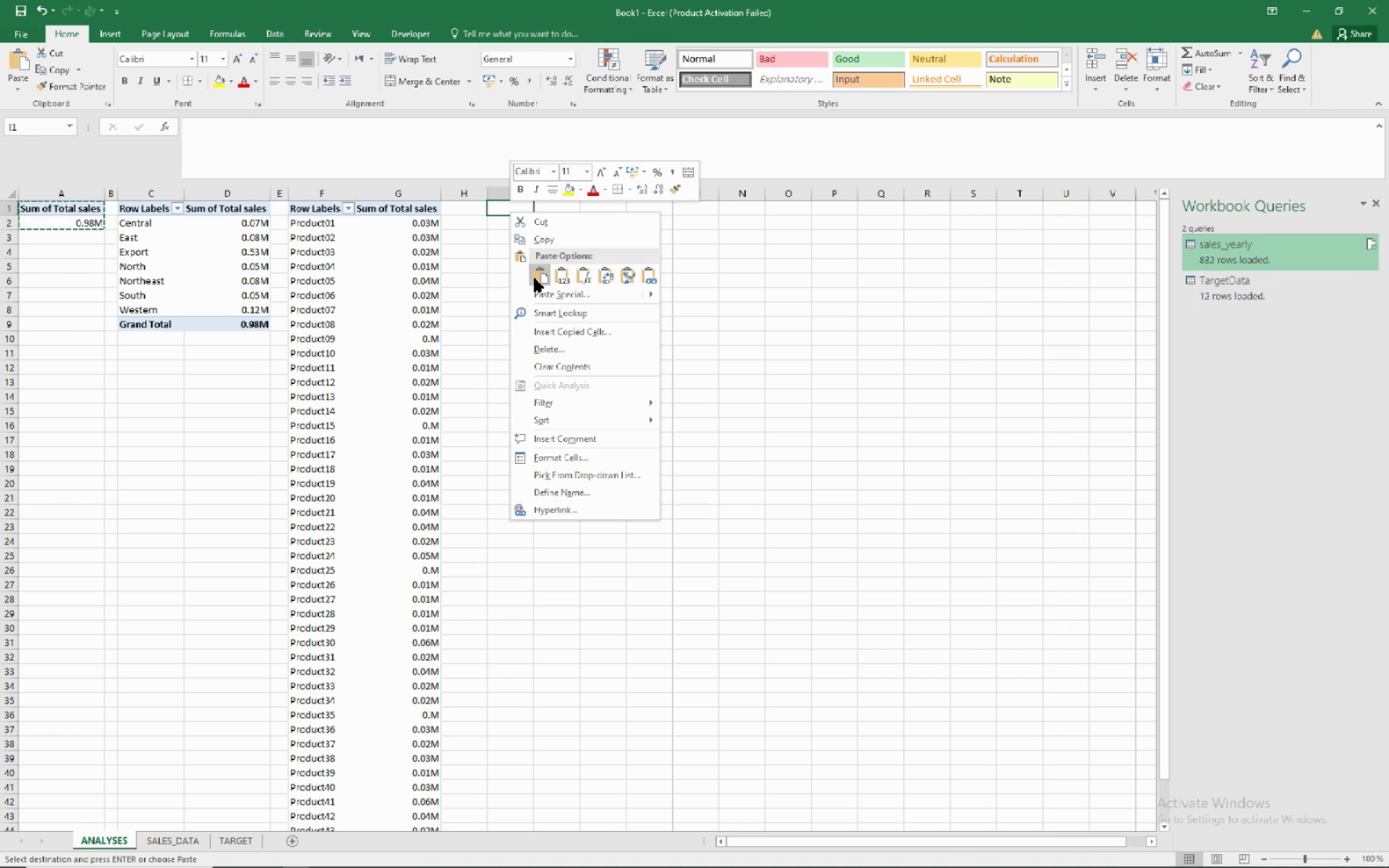 
left_click([535, 278])
 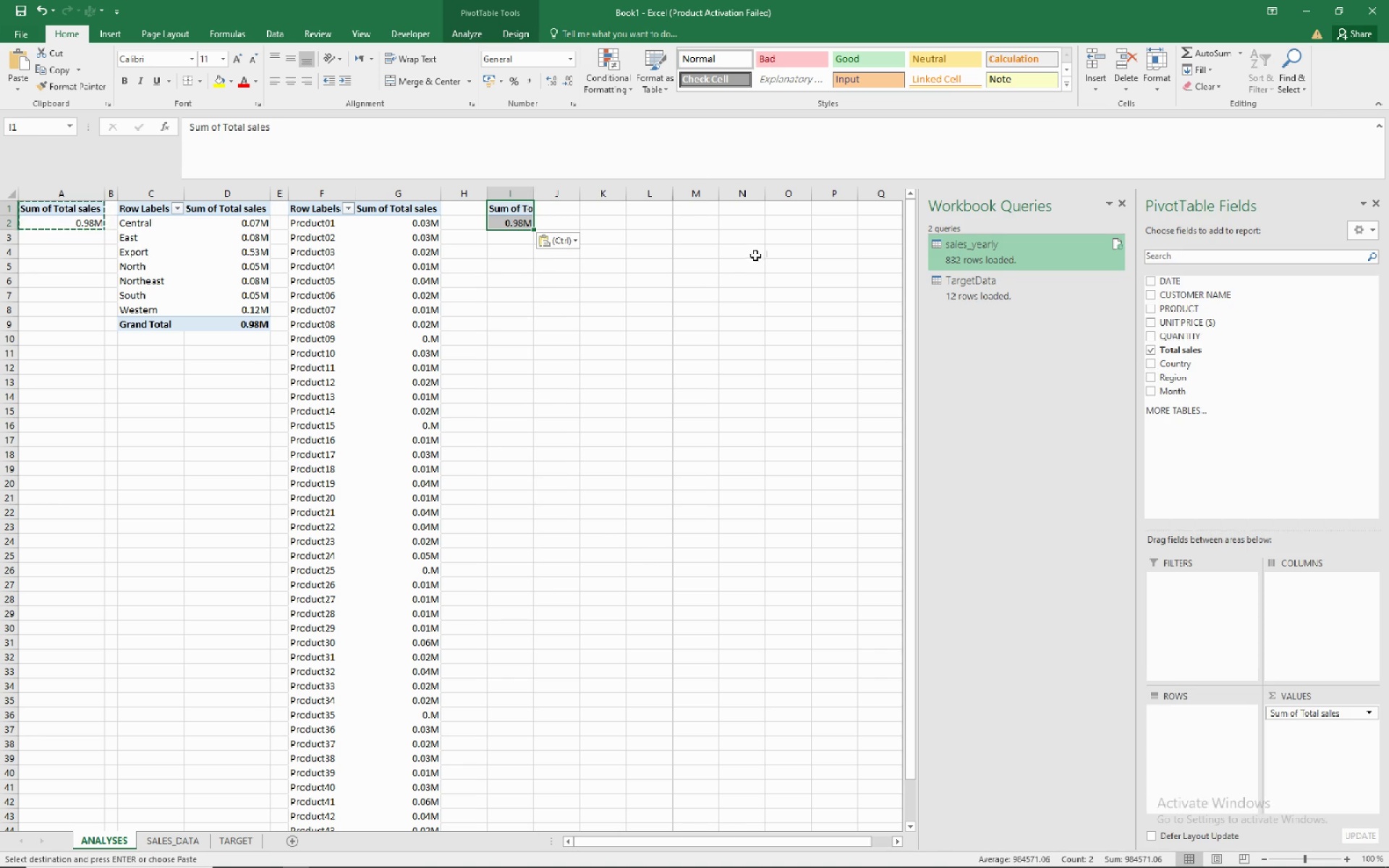 
wait(10.54)
 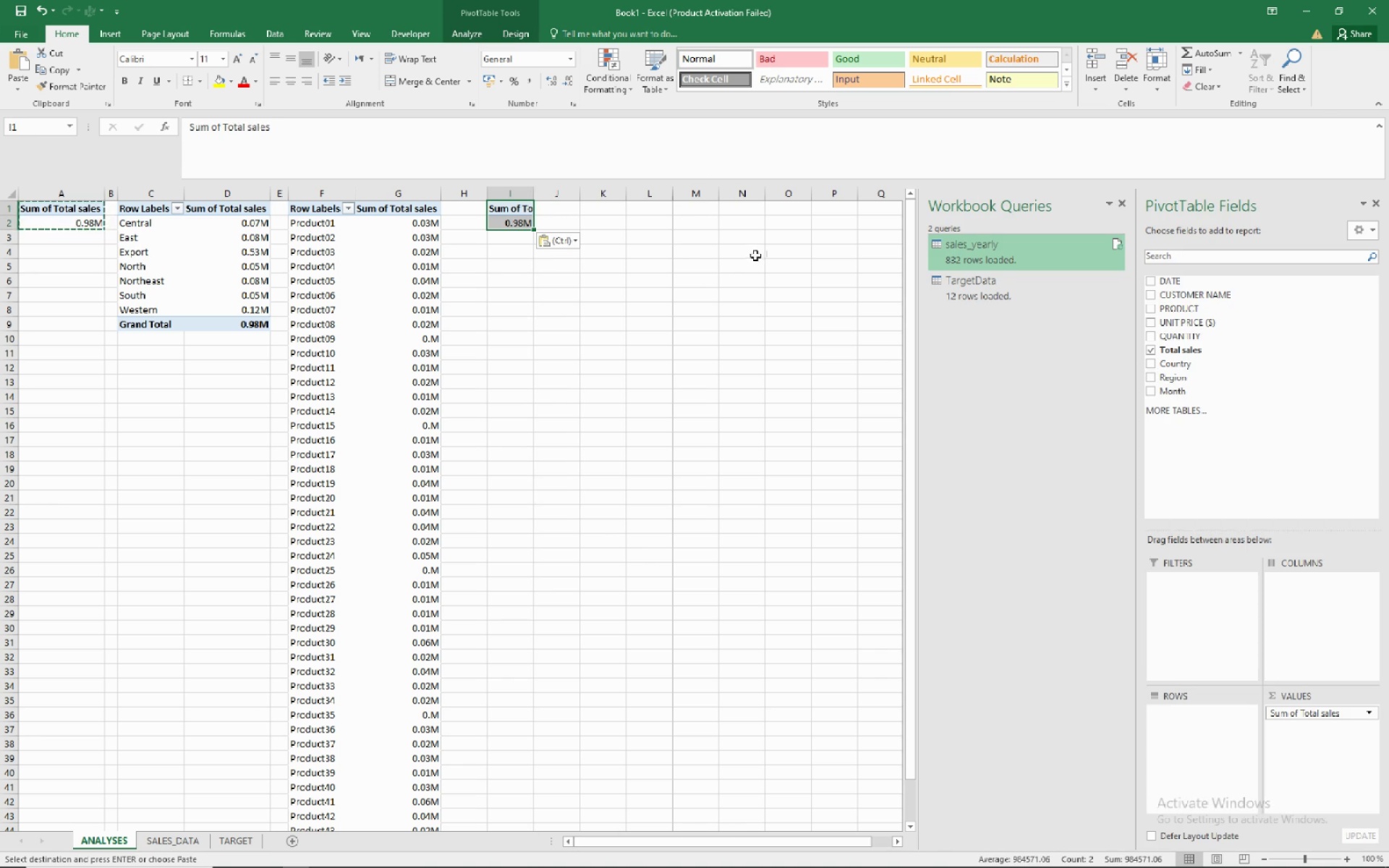 
left_click([1151, 369])
 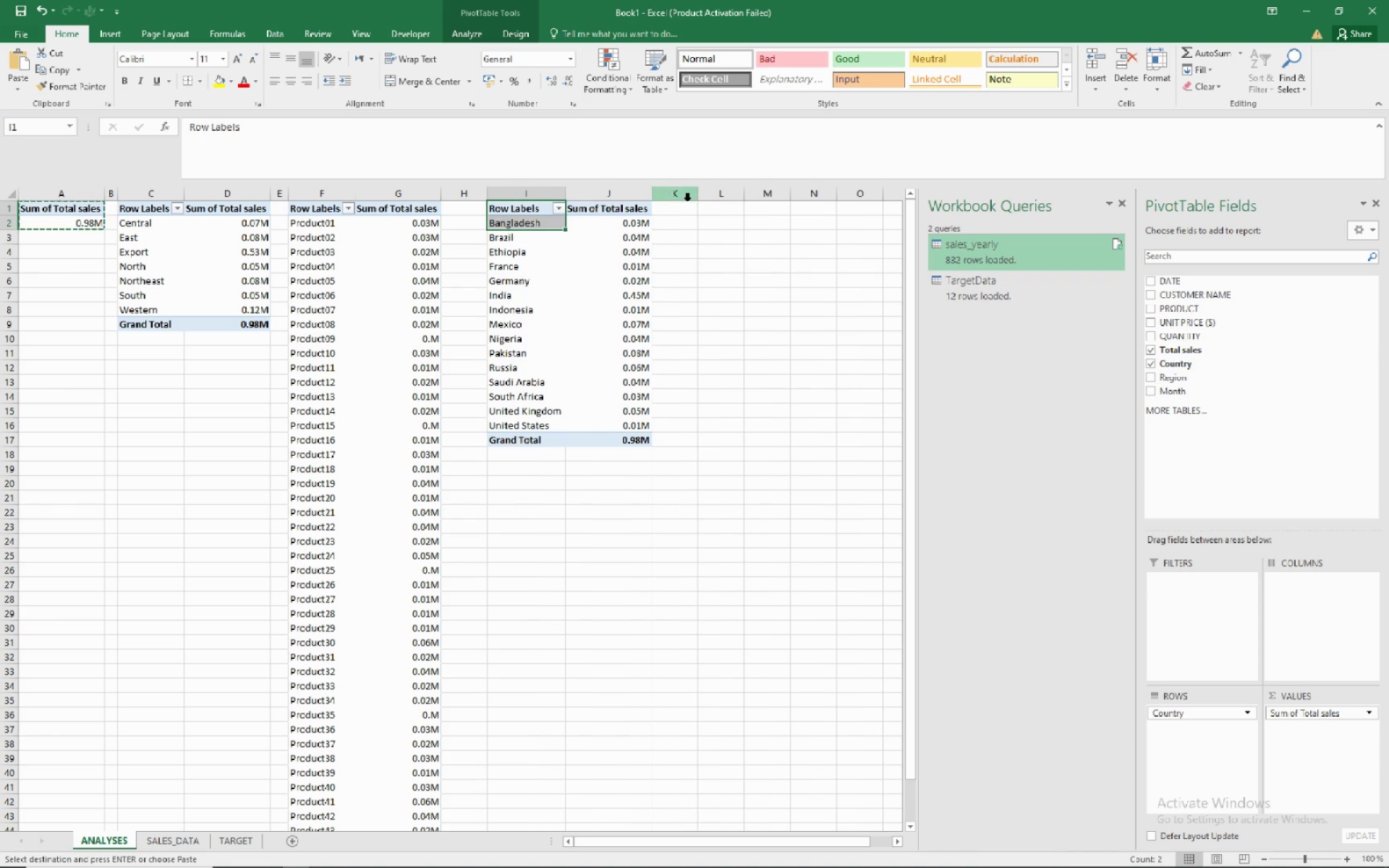 
wait(5.84)
 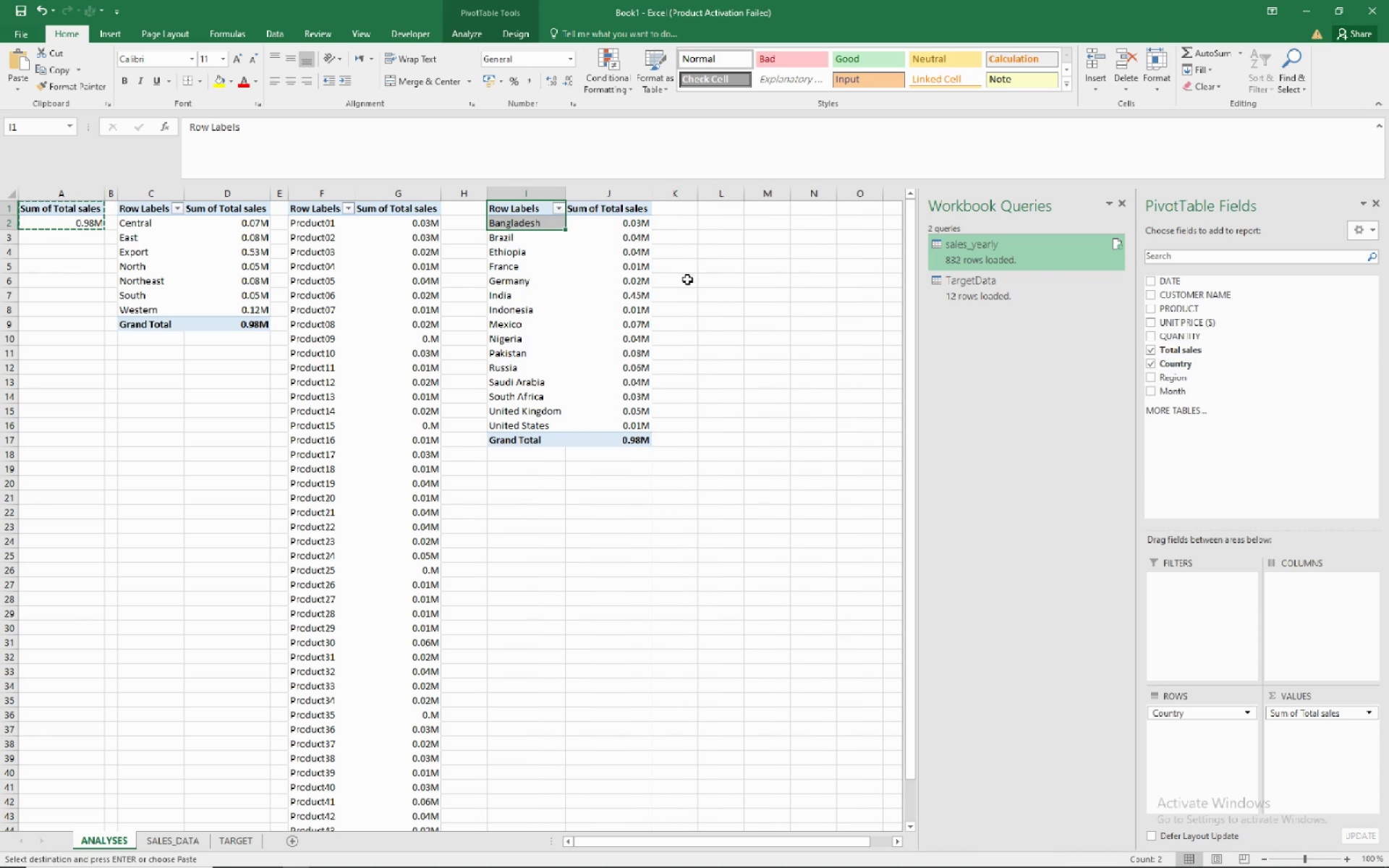 
left_click([687, 207])